 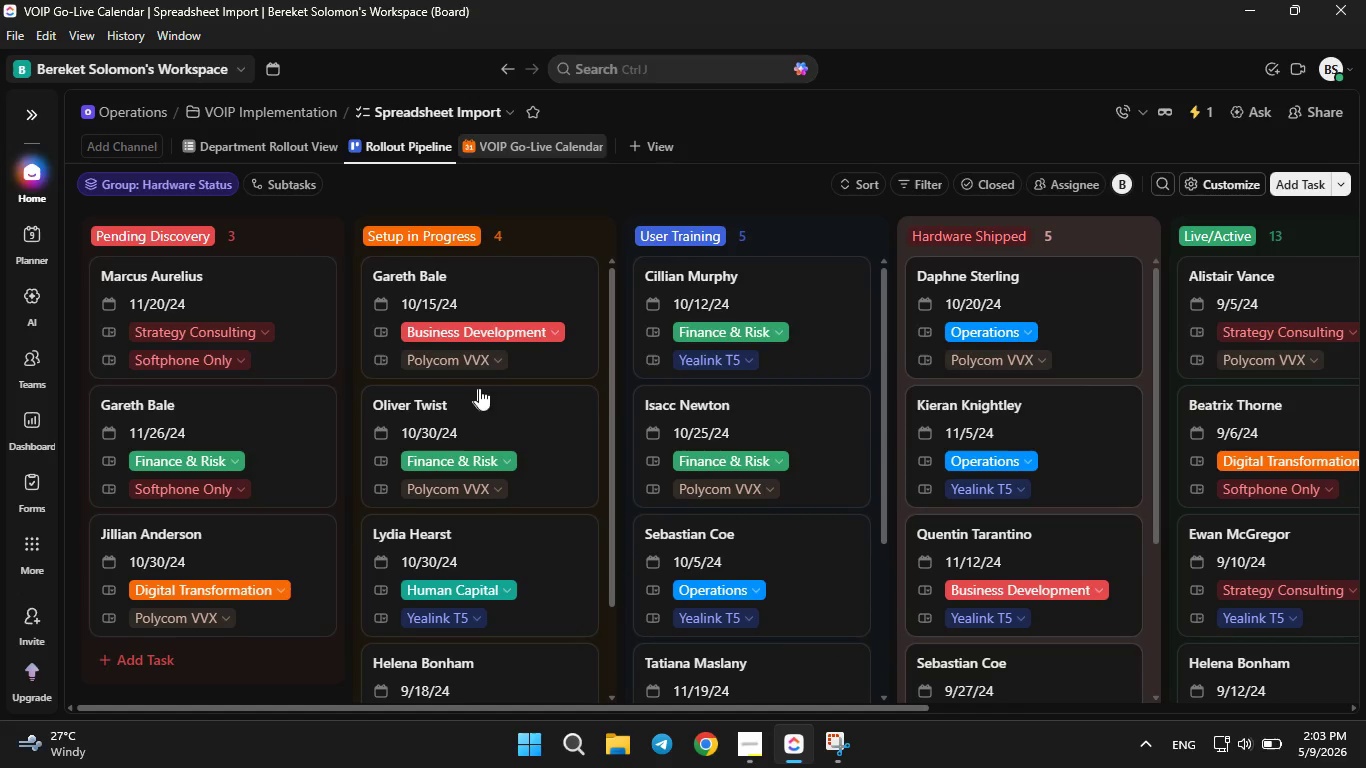 
scroll: coordinate [395, 373], scroll_direction: up, amount: 1.0
 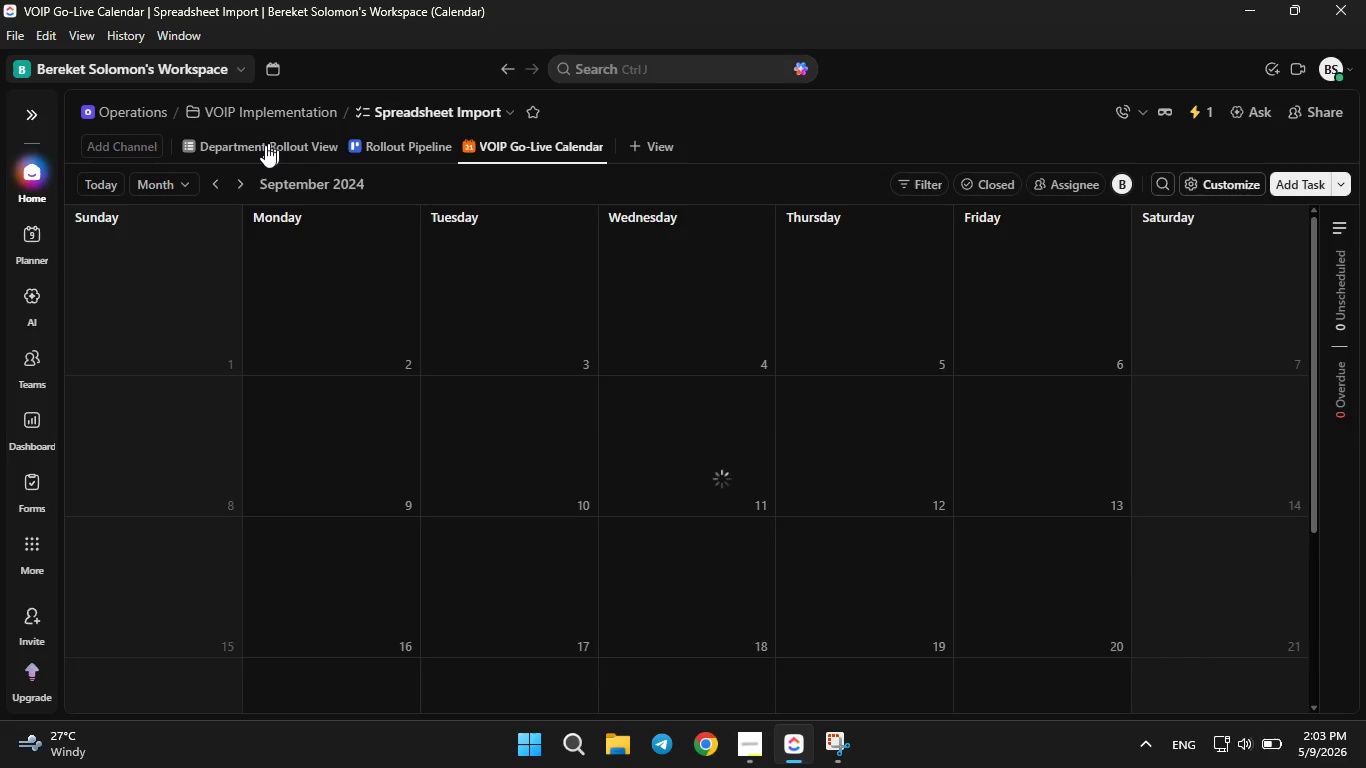 
left_click([261, 145])
 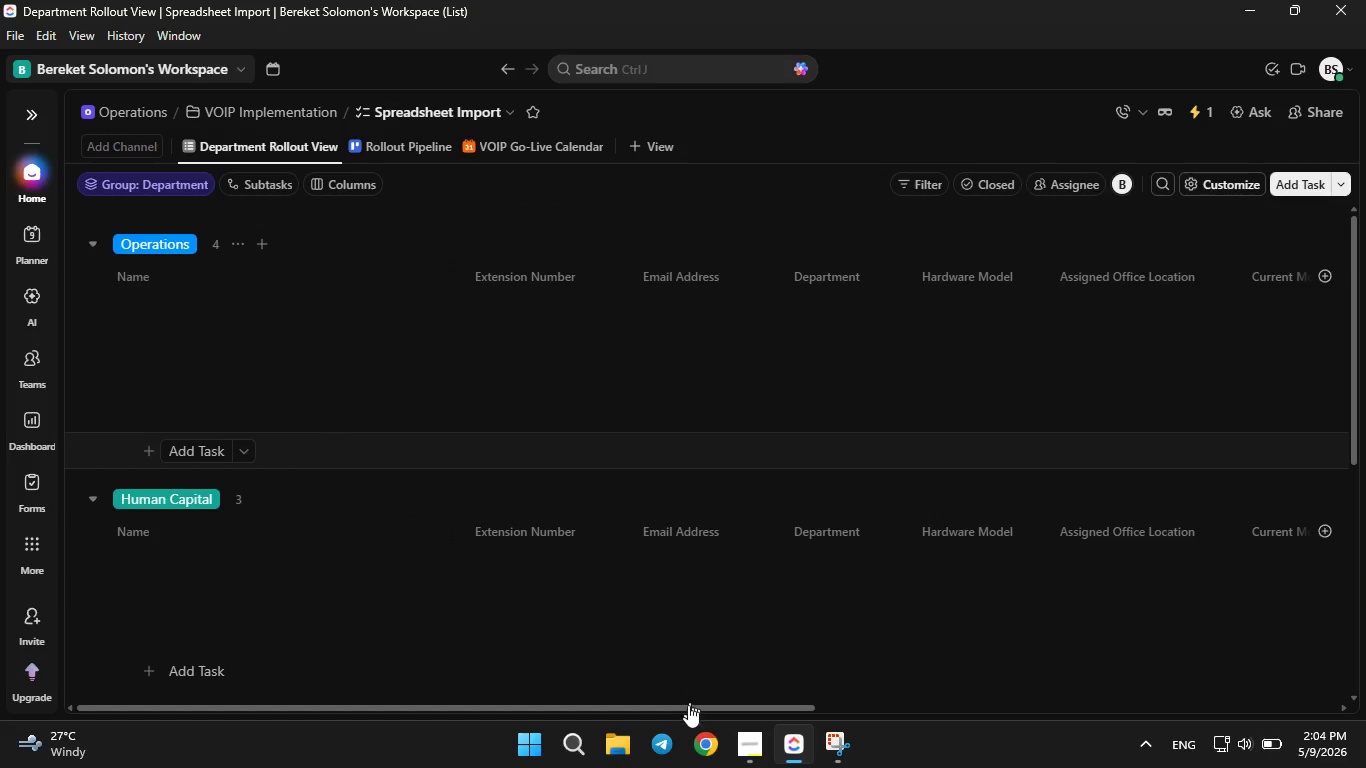 
left_click_drag(start_coordinate=[688, 707], to_coordinate=[1308, 737])
 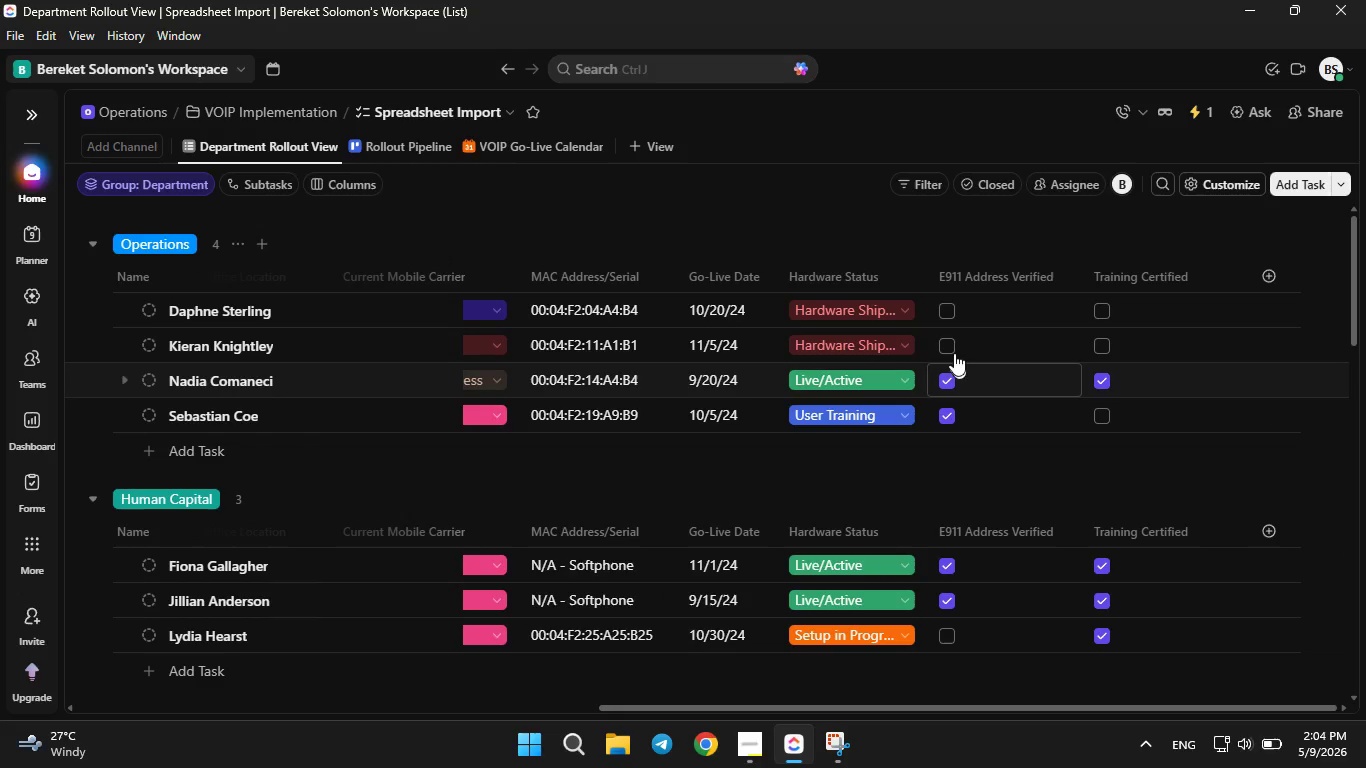 
left_click([944, 342])
 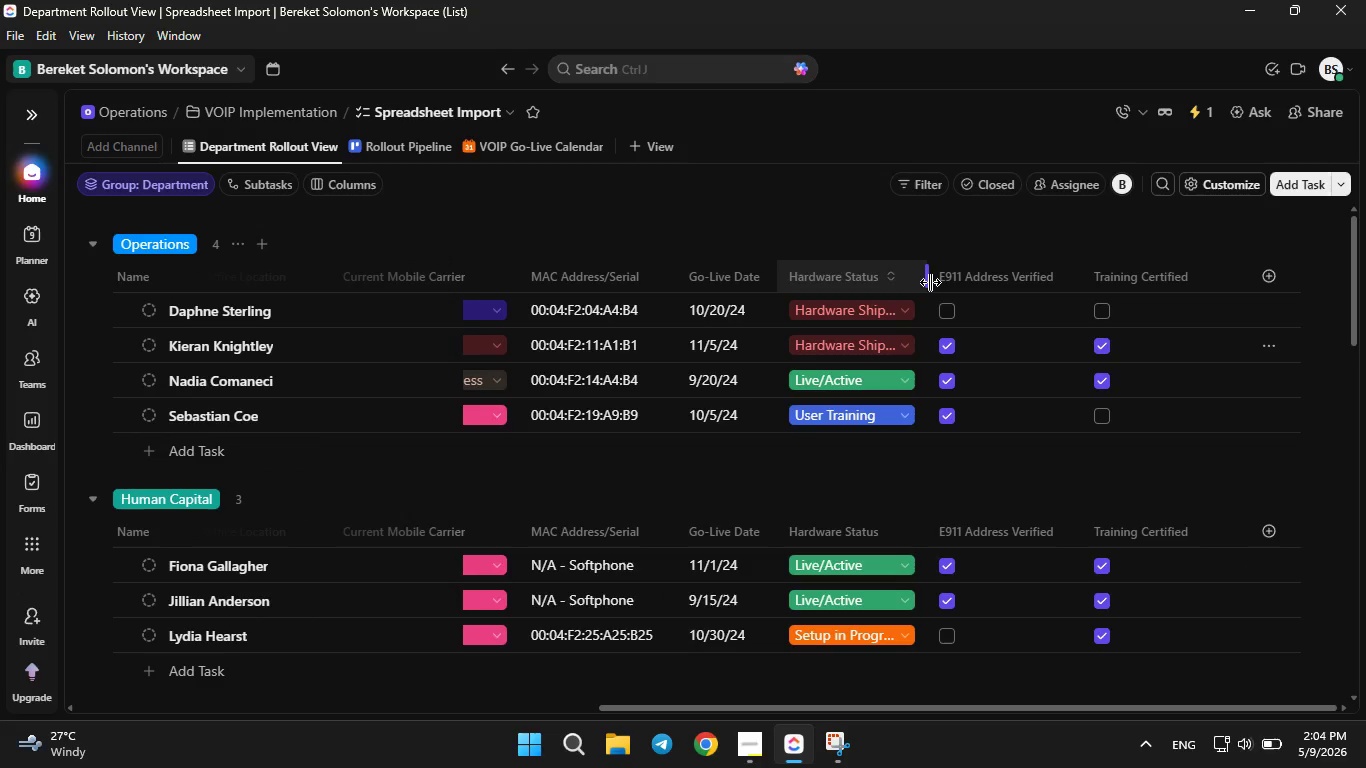 
wait(7.95)
 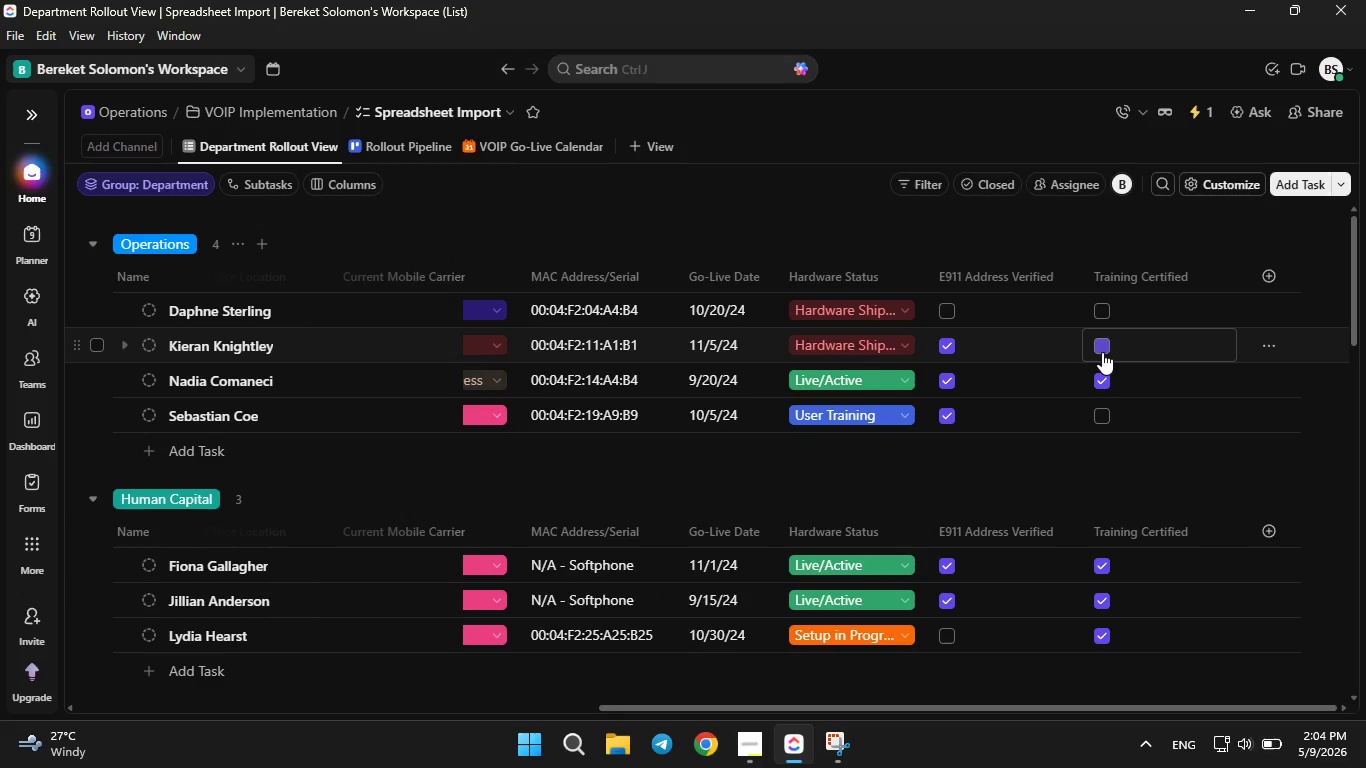 
left_click([608, 37])